 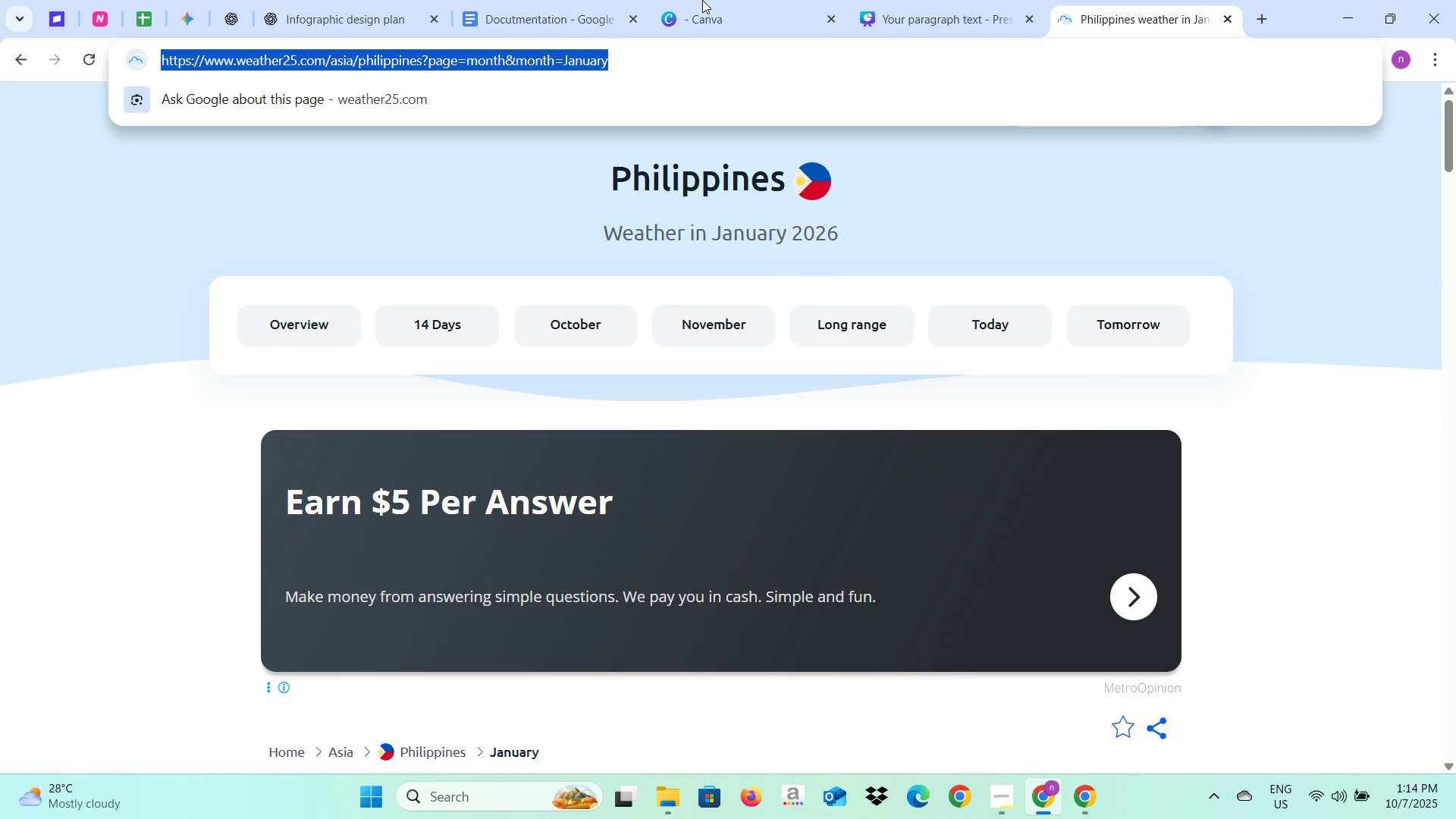 
left_click([882, 0])
 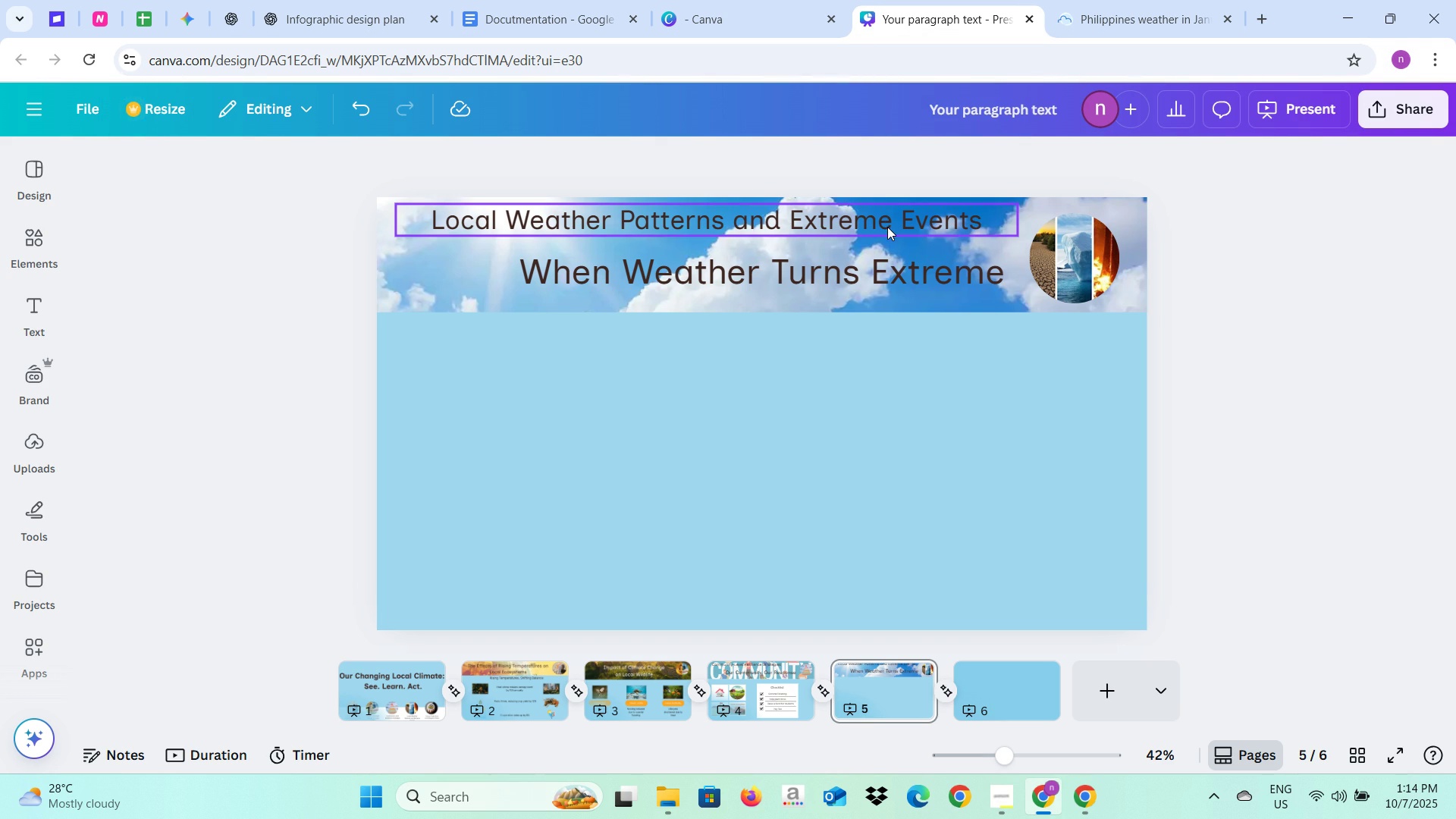 
left_click([1125, 0])
 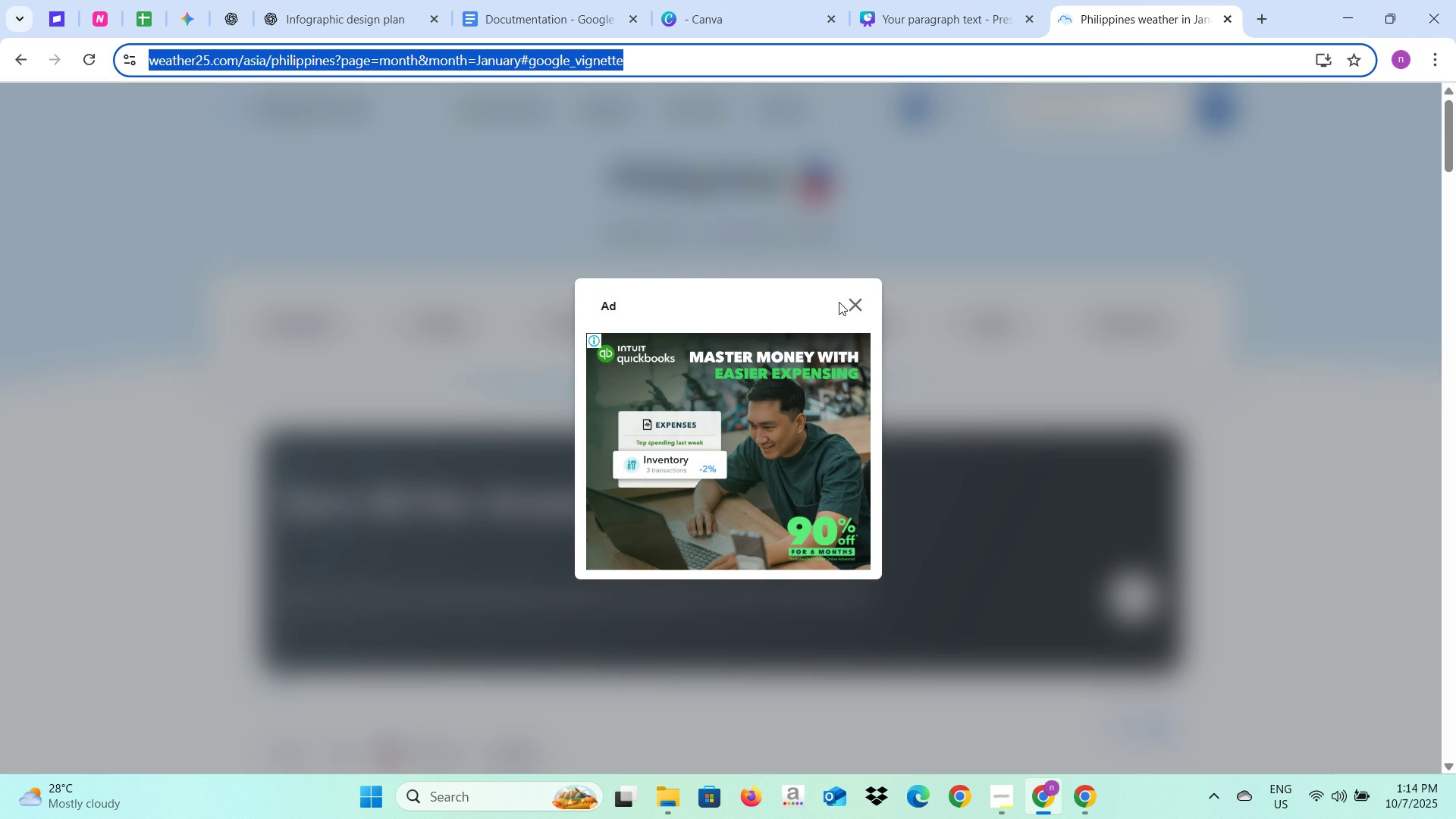 
left_click([849, 303])
 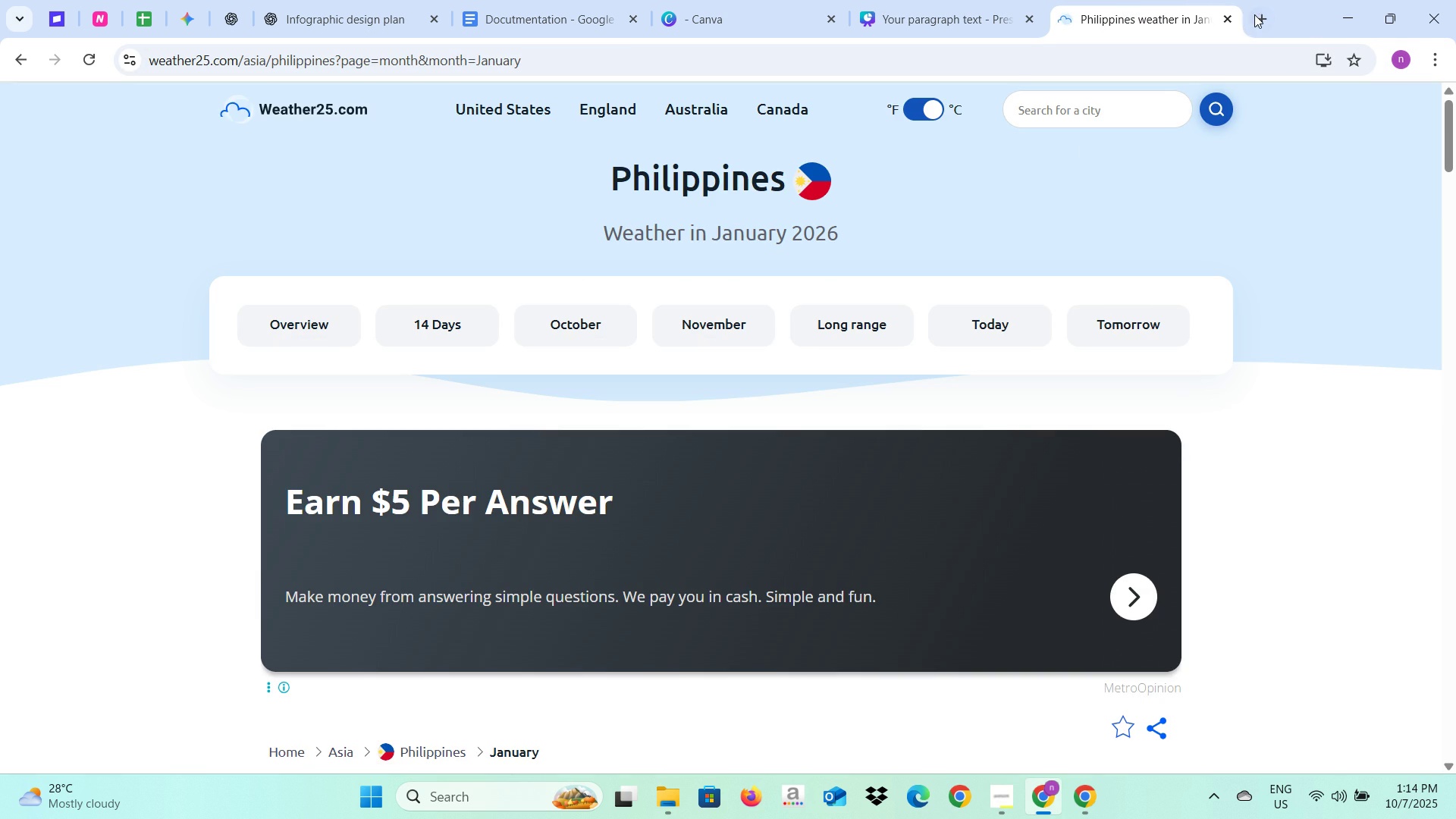 
left_click([1255, 14])
 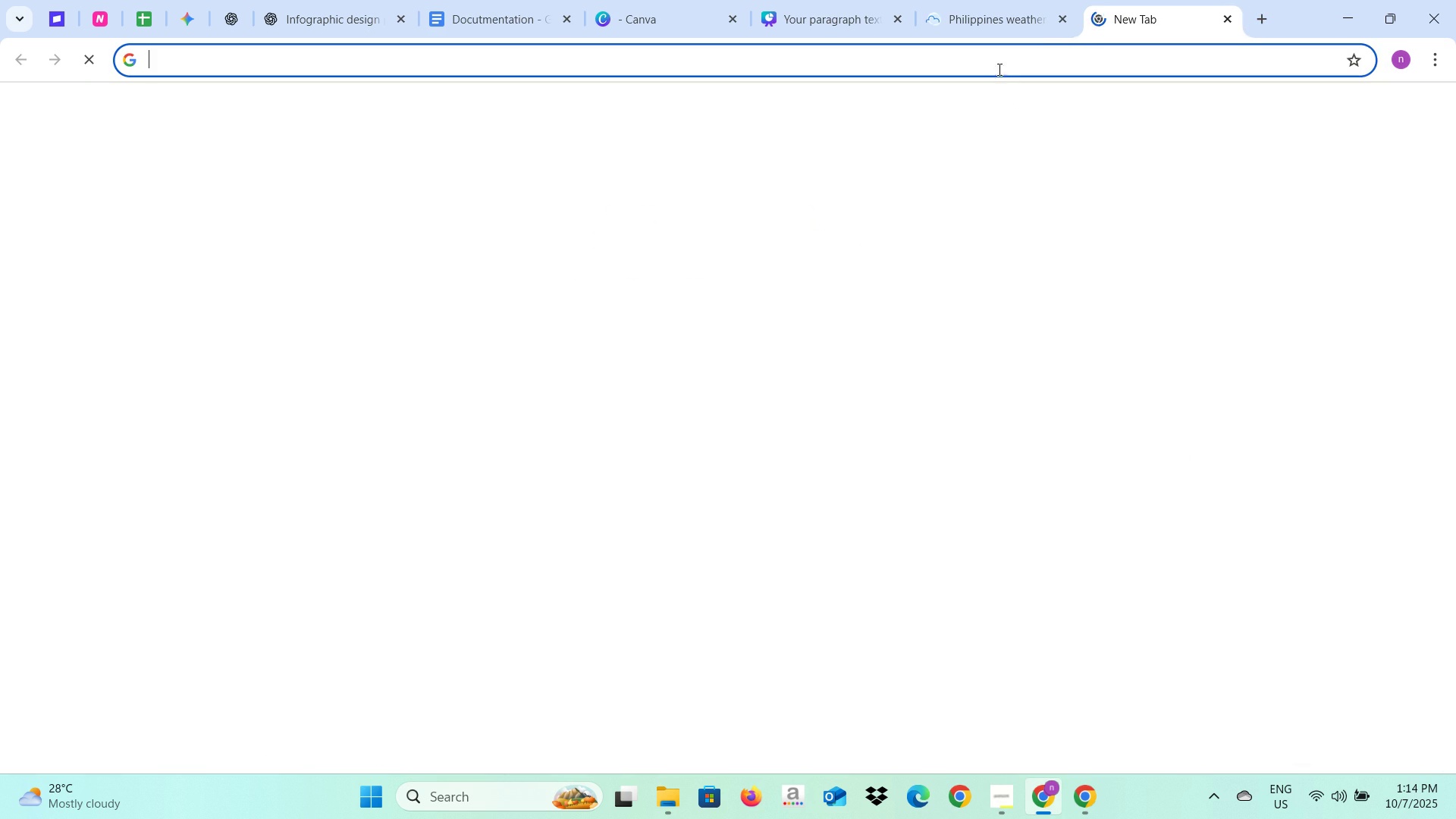 
left_click([998, 69])
 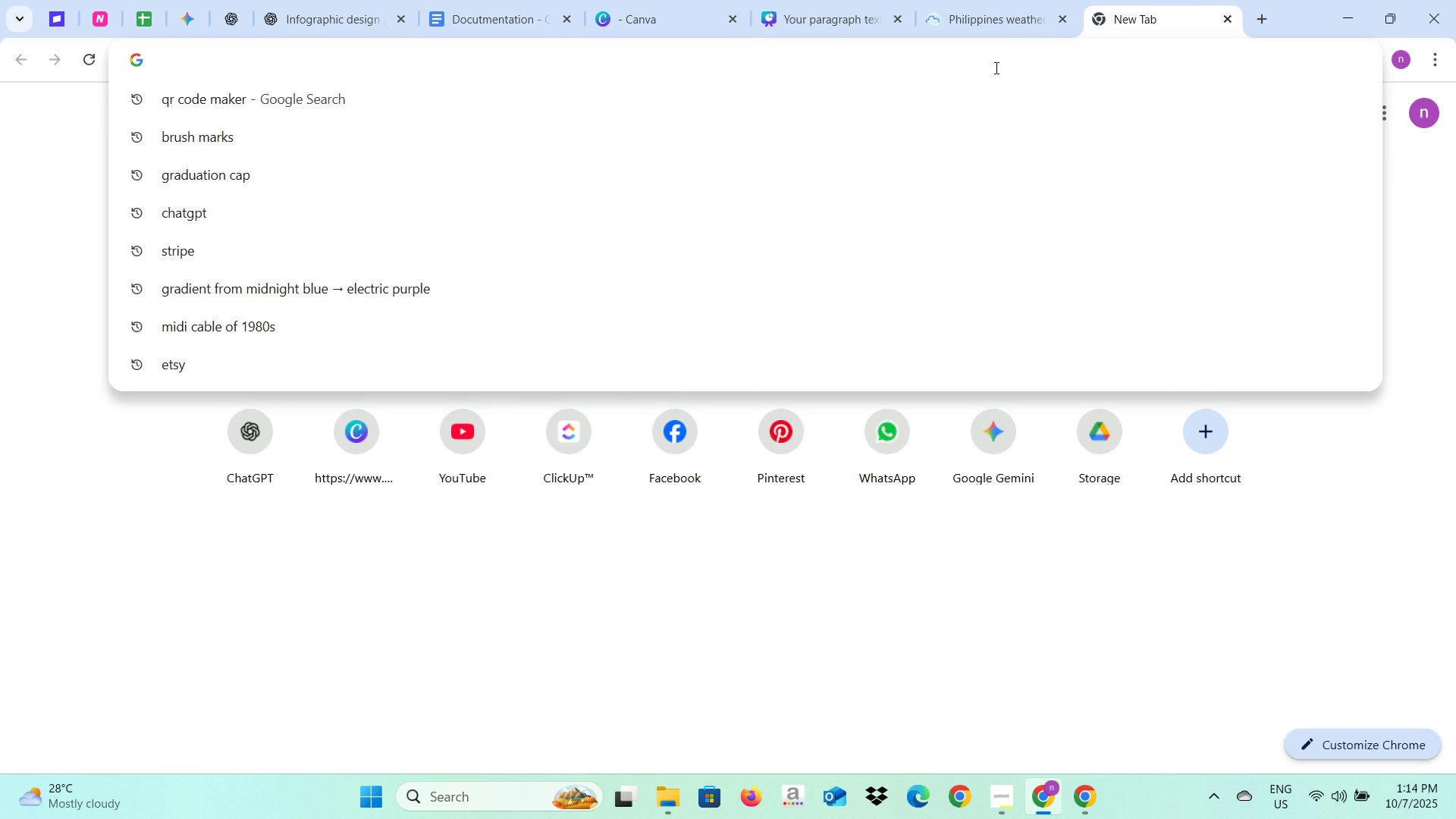 
type(graph)
 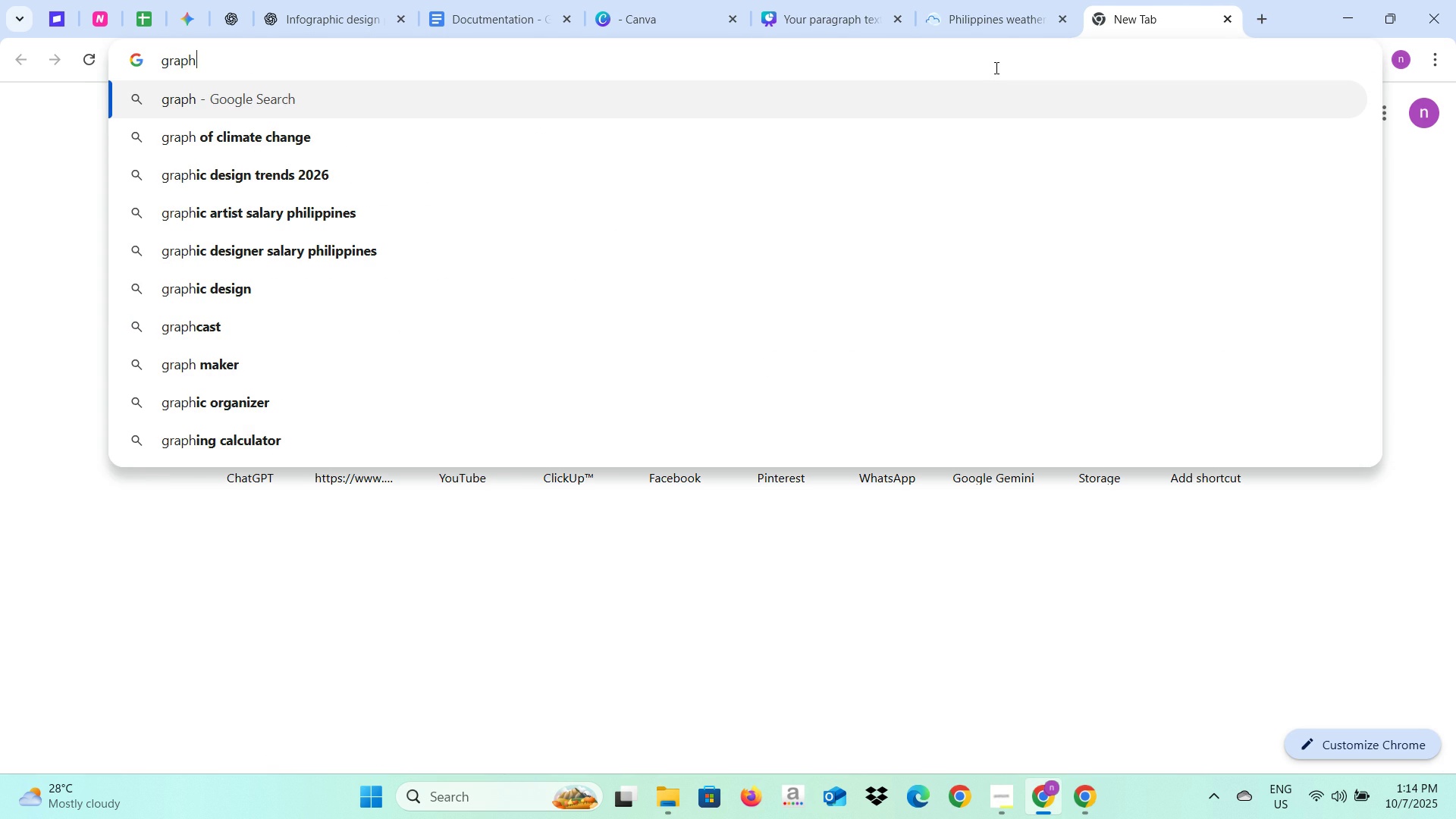 
key(Enter)
 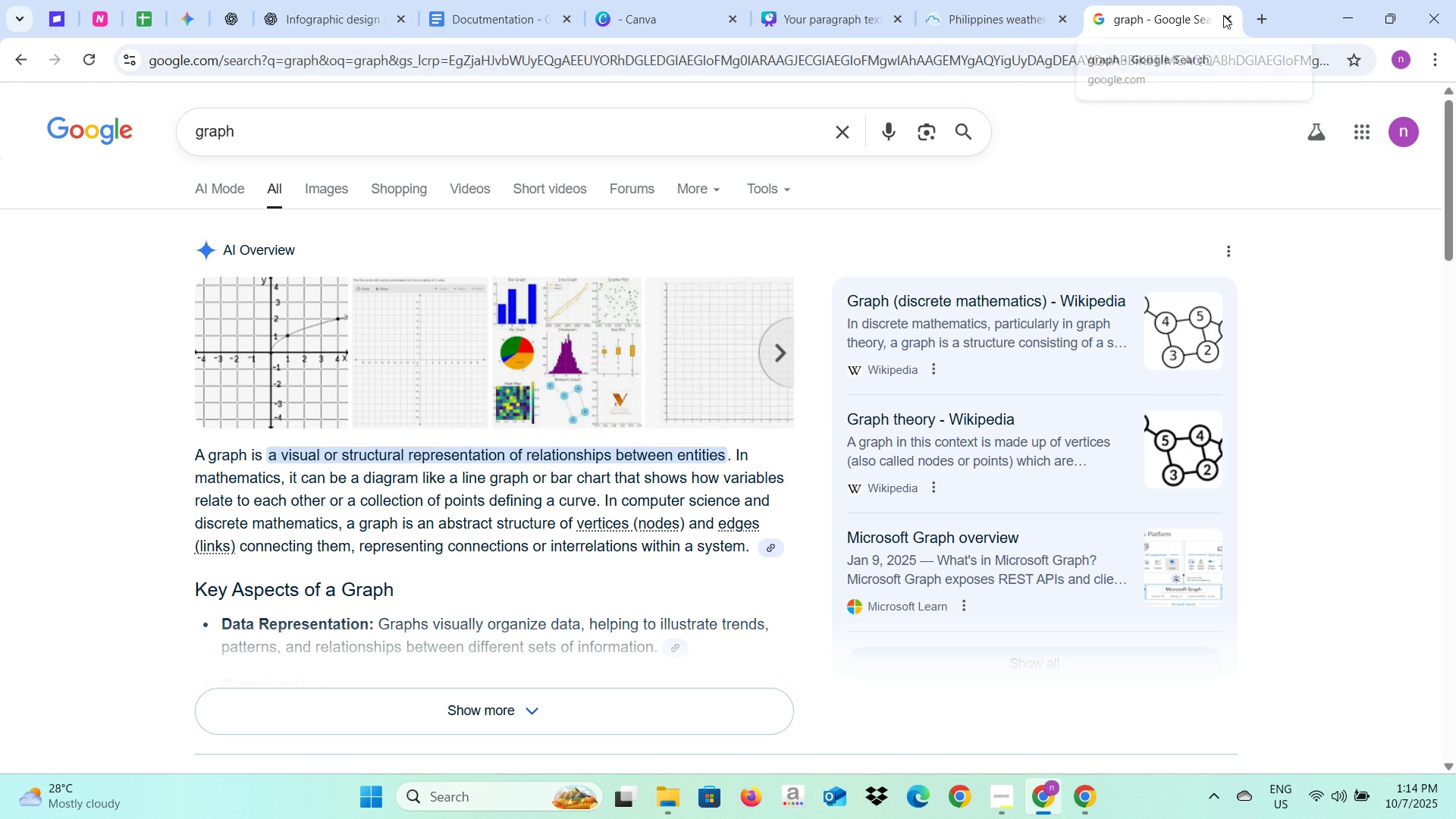 
wait(5.12)
 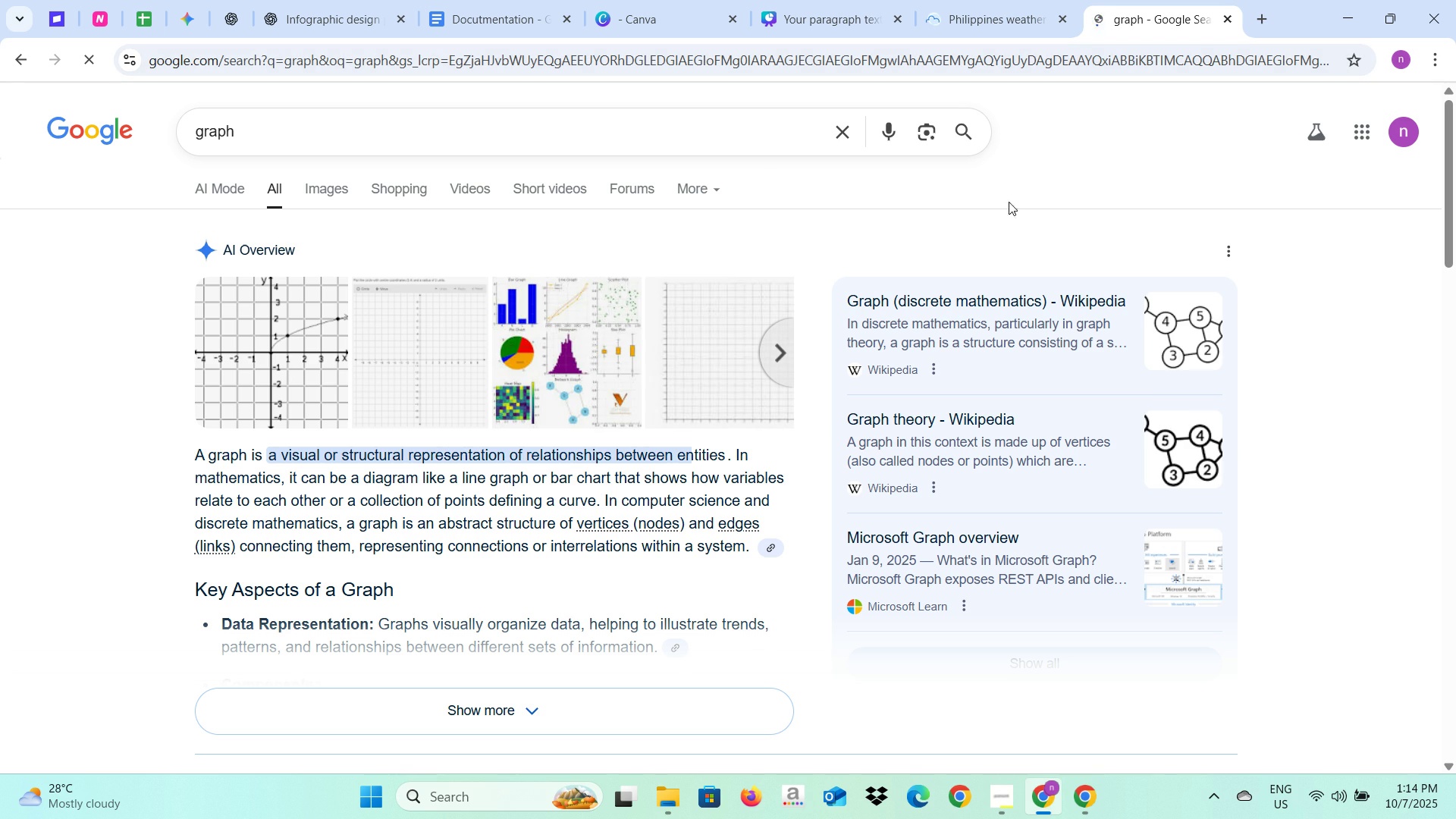 
left_click([886, 0])
 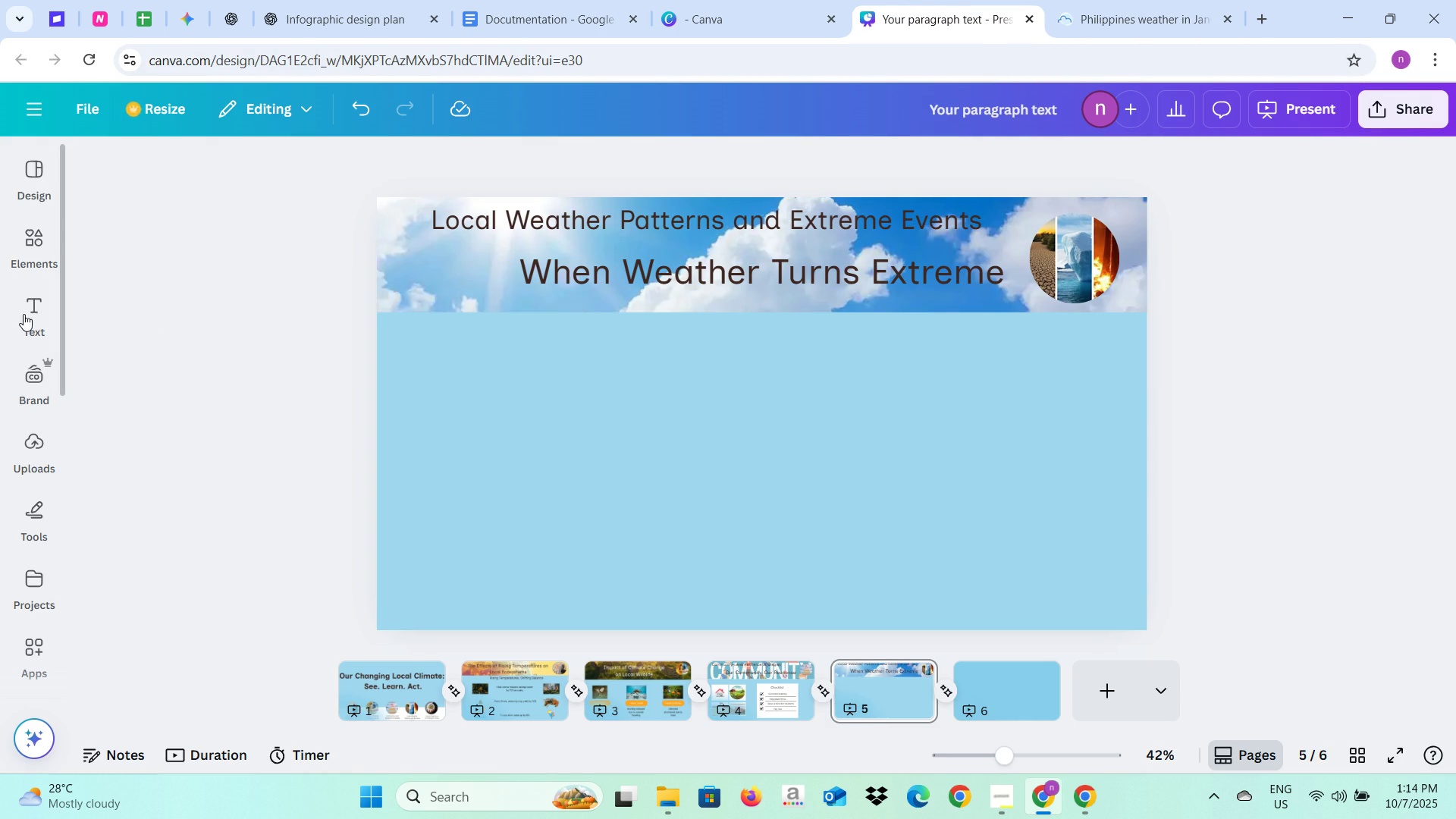 
mouse_move([28, 246])
 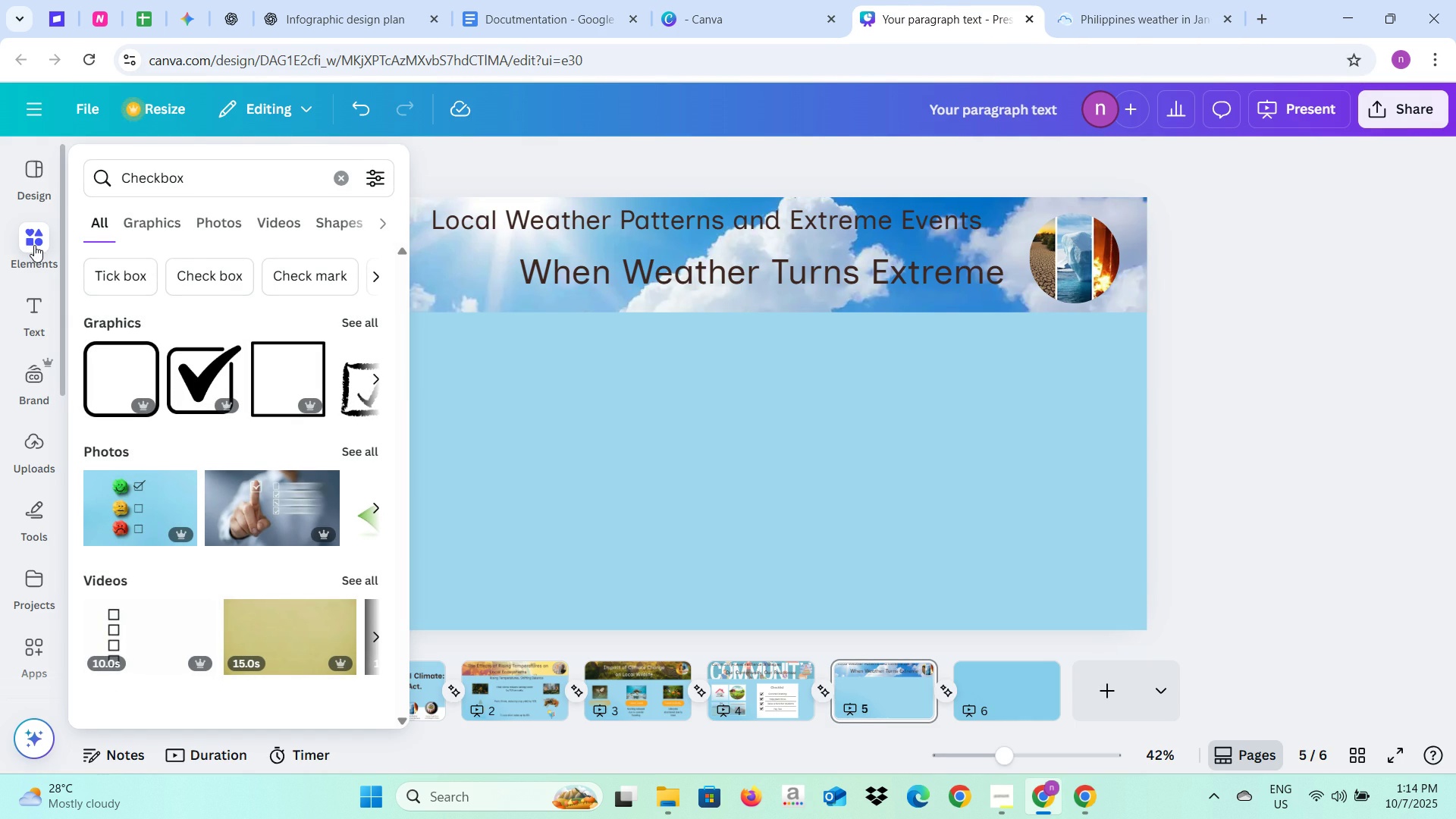 
left_click([34, 245])
 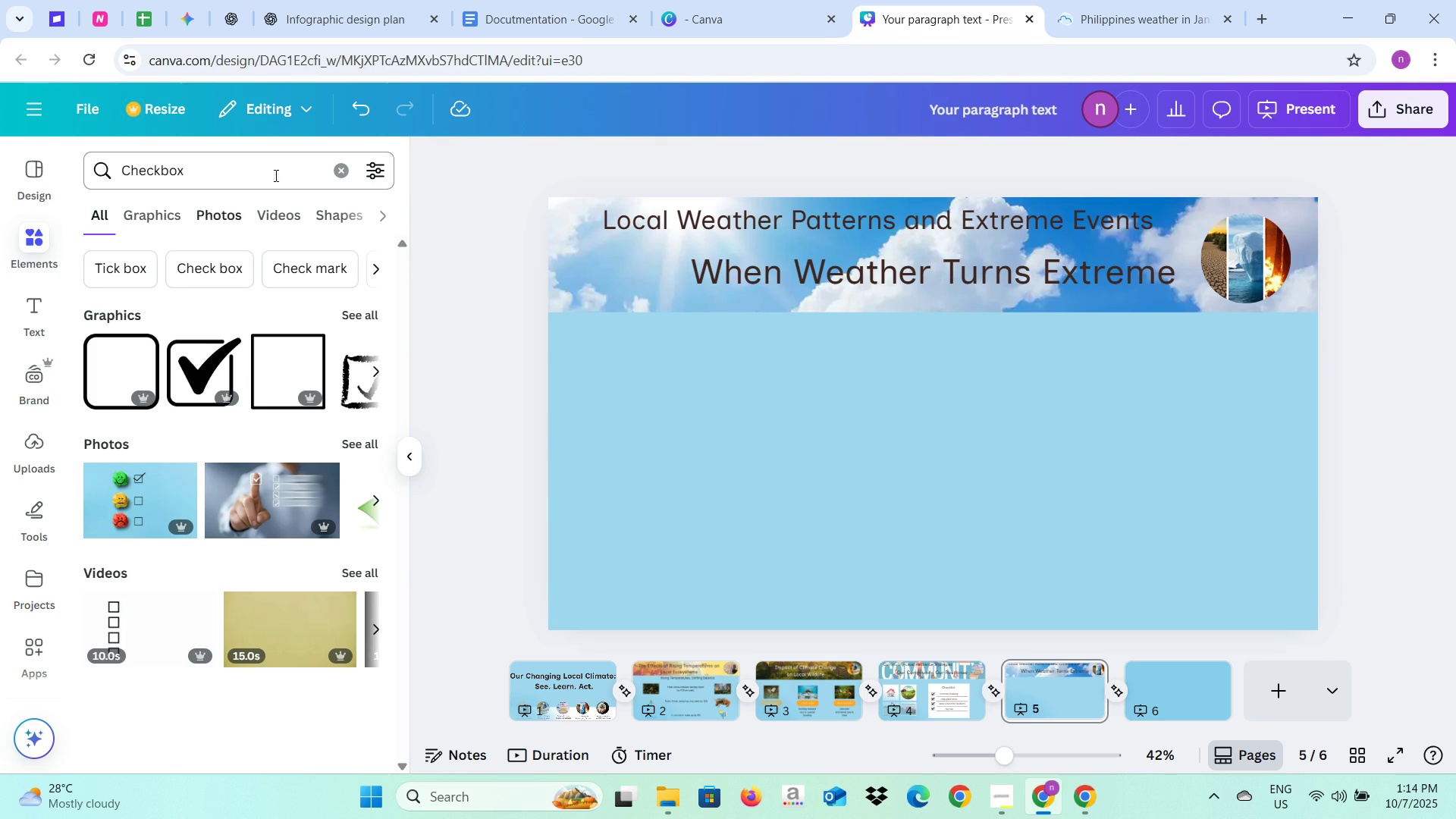 
left_click([337, 171])
 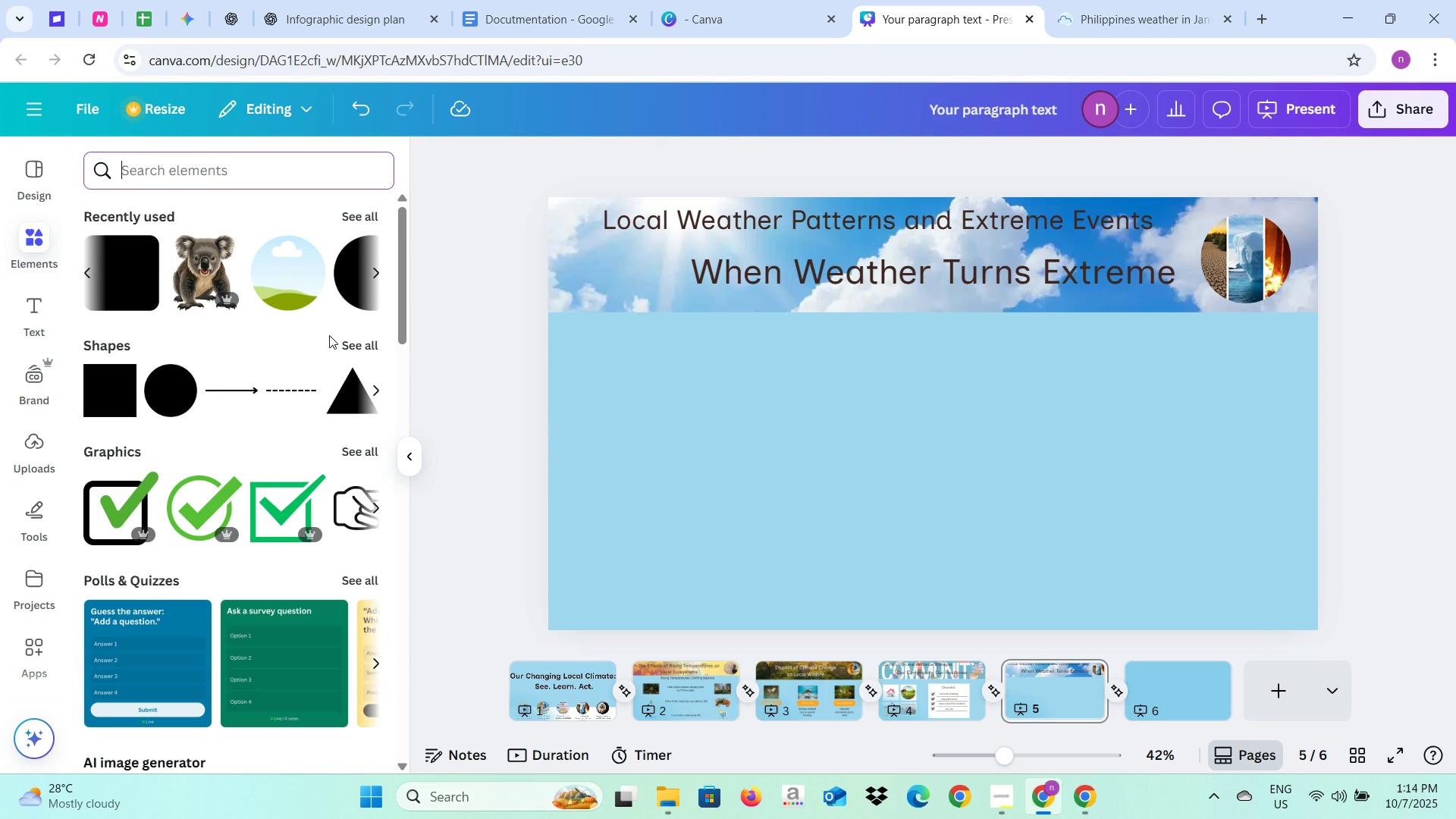 
left_click([344, 389])